 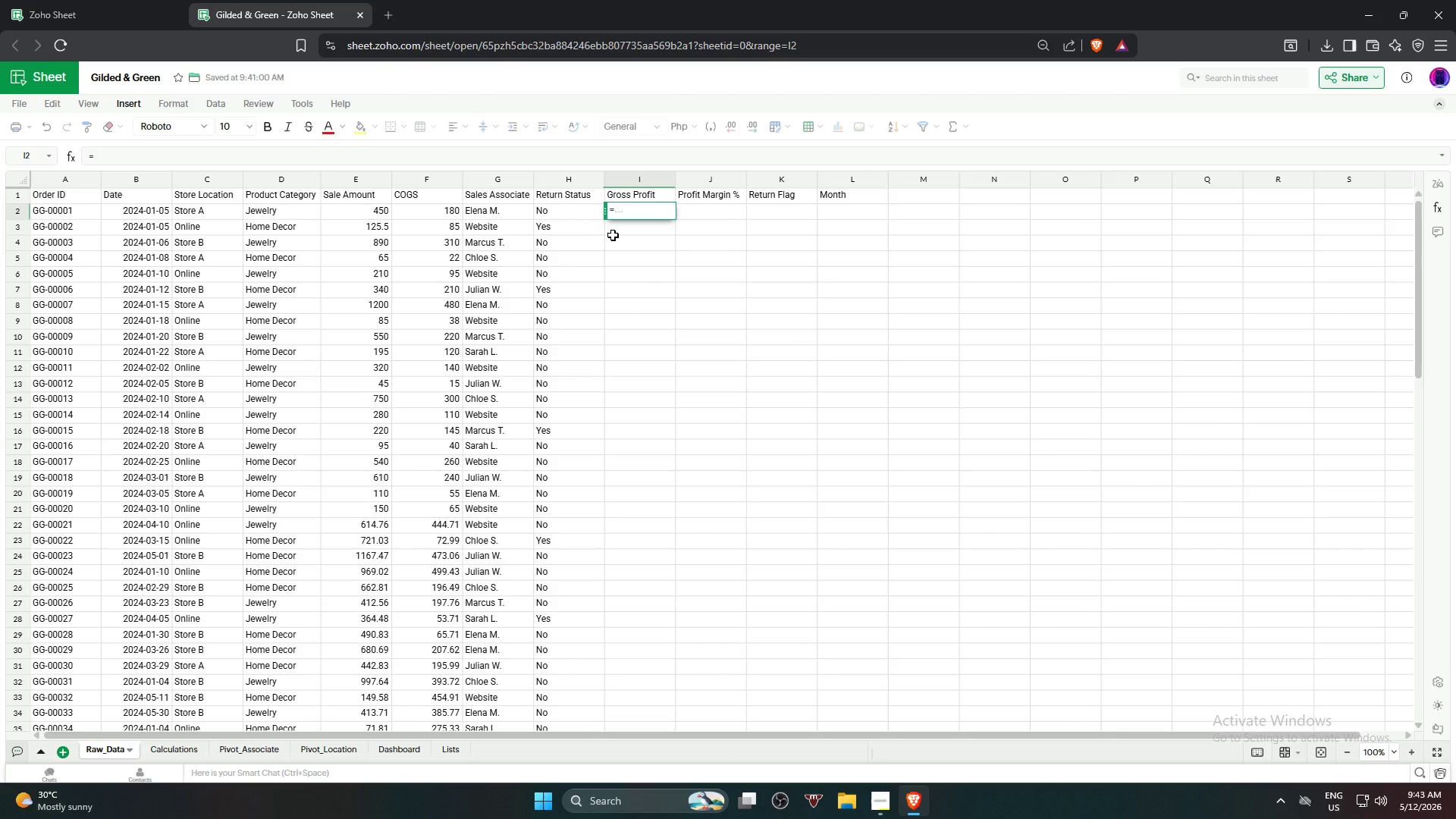 
left_click([371, 214])
 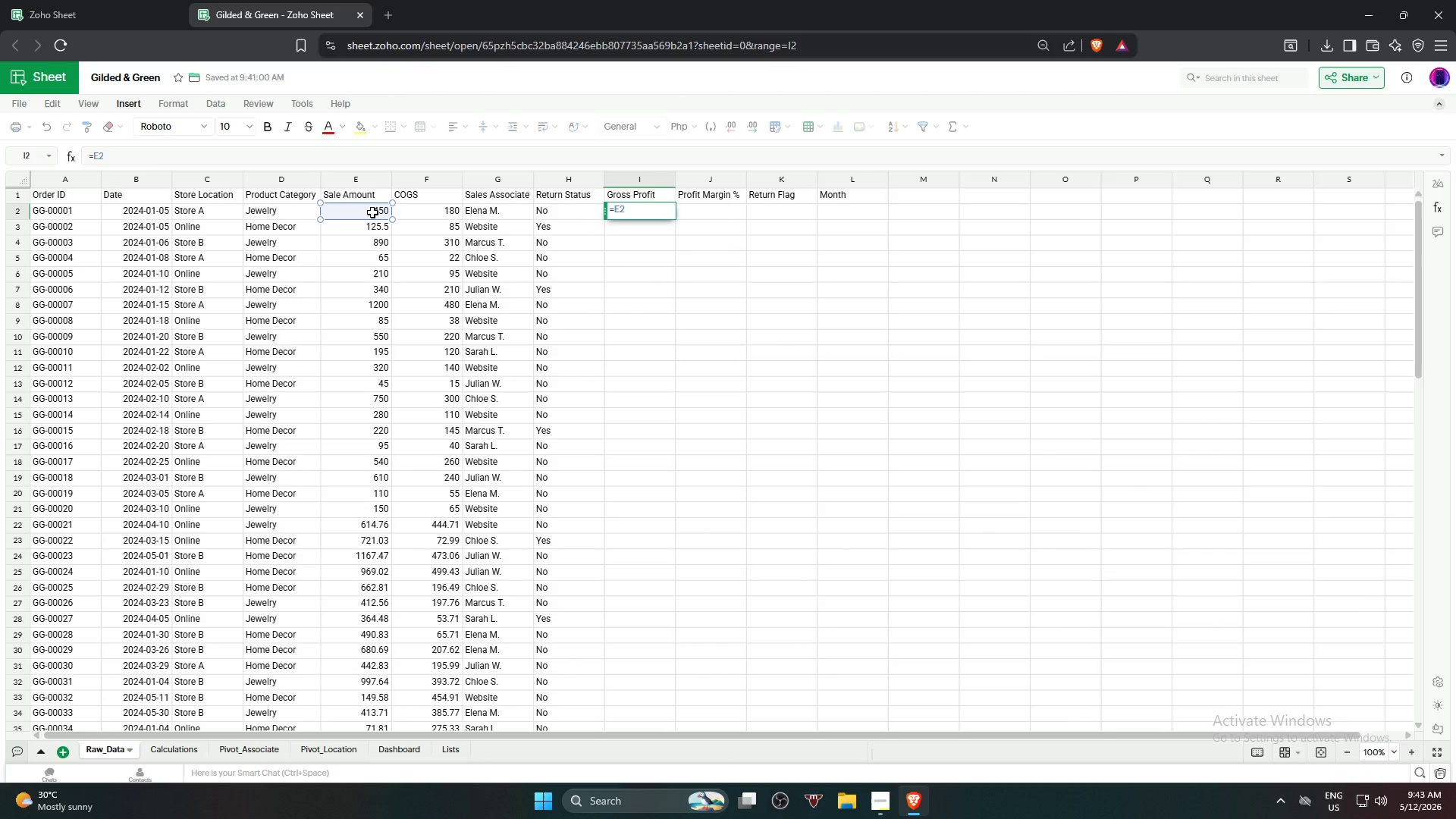 
key(Minus)
 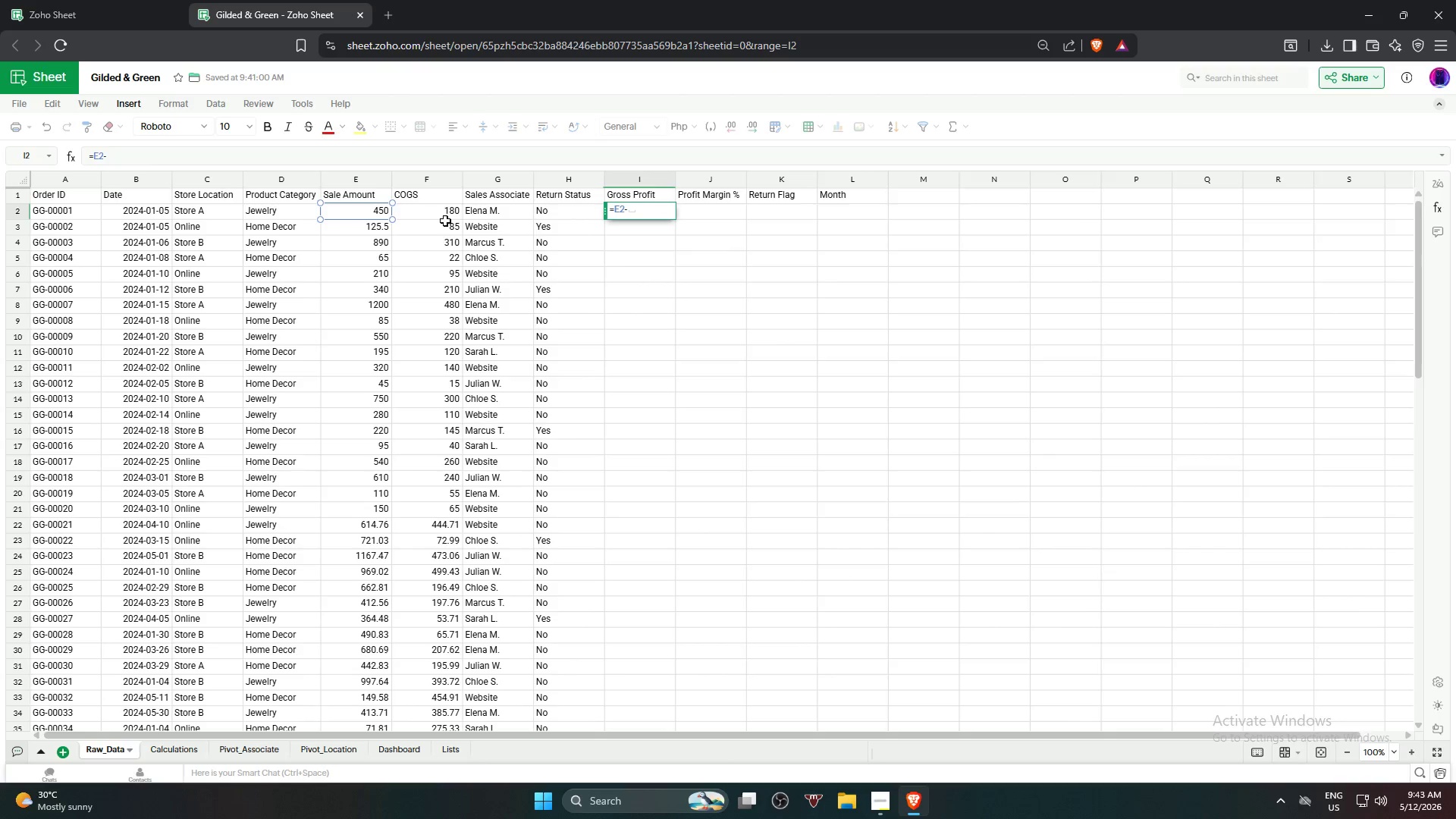 
left_click([447, 218])
 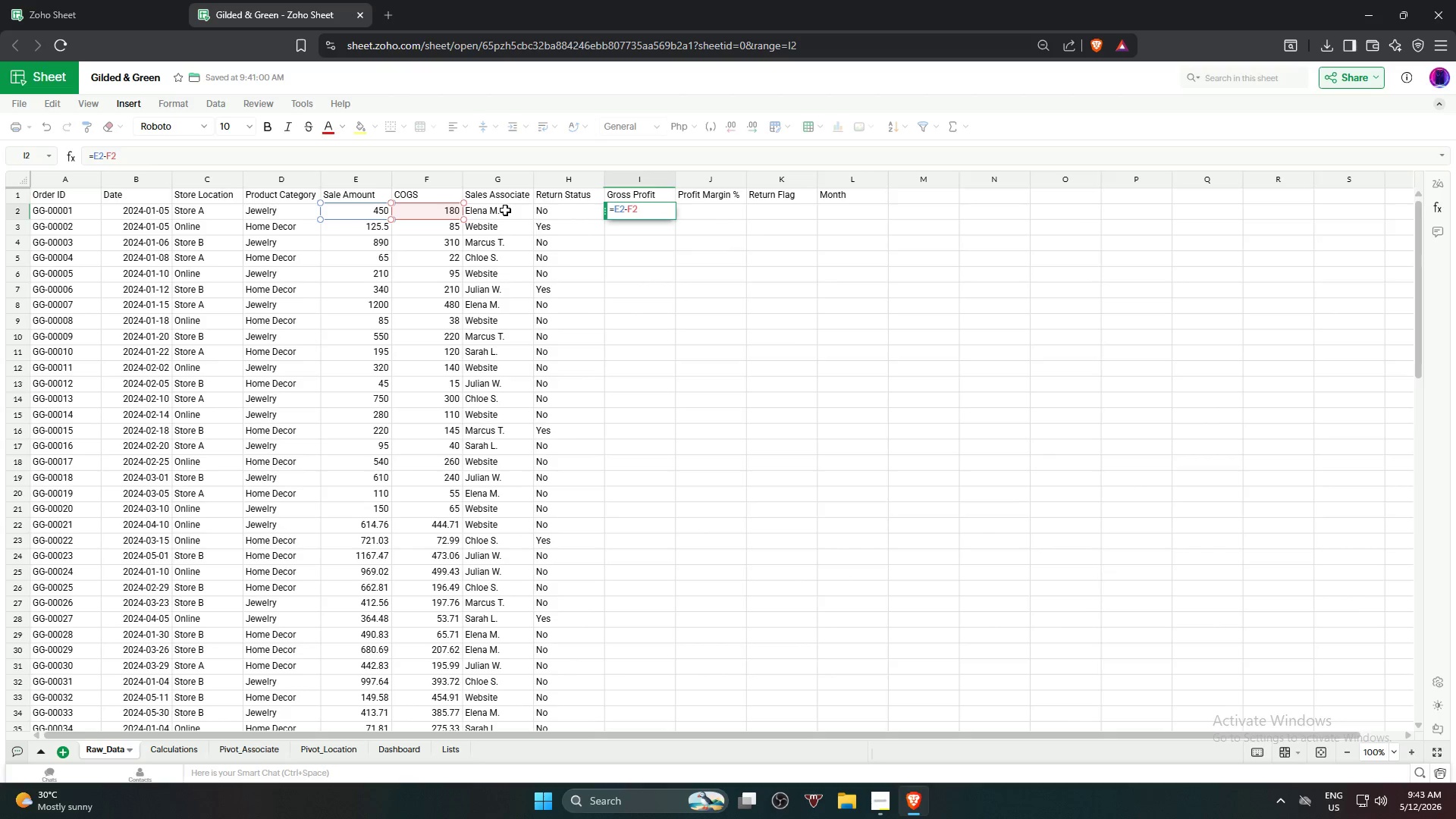 
key(NumpadEnter)
 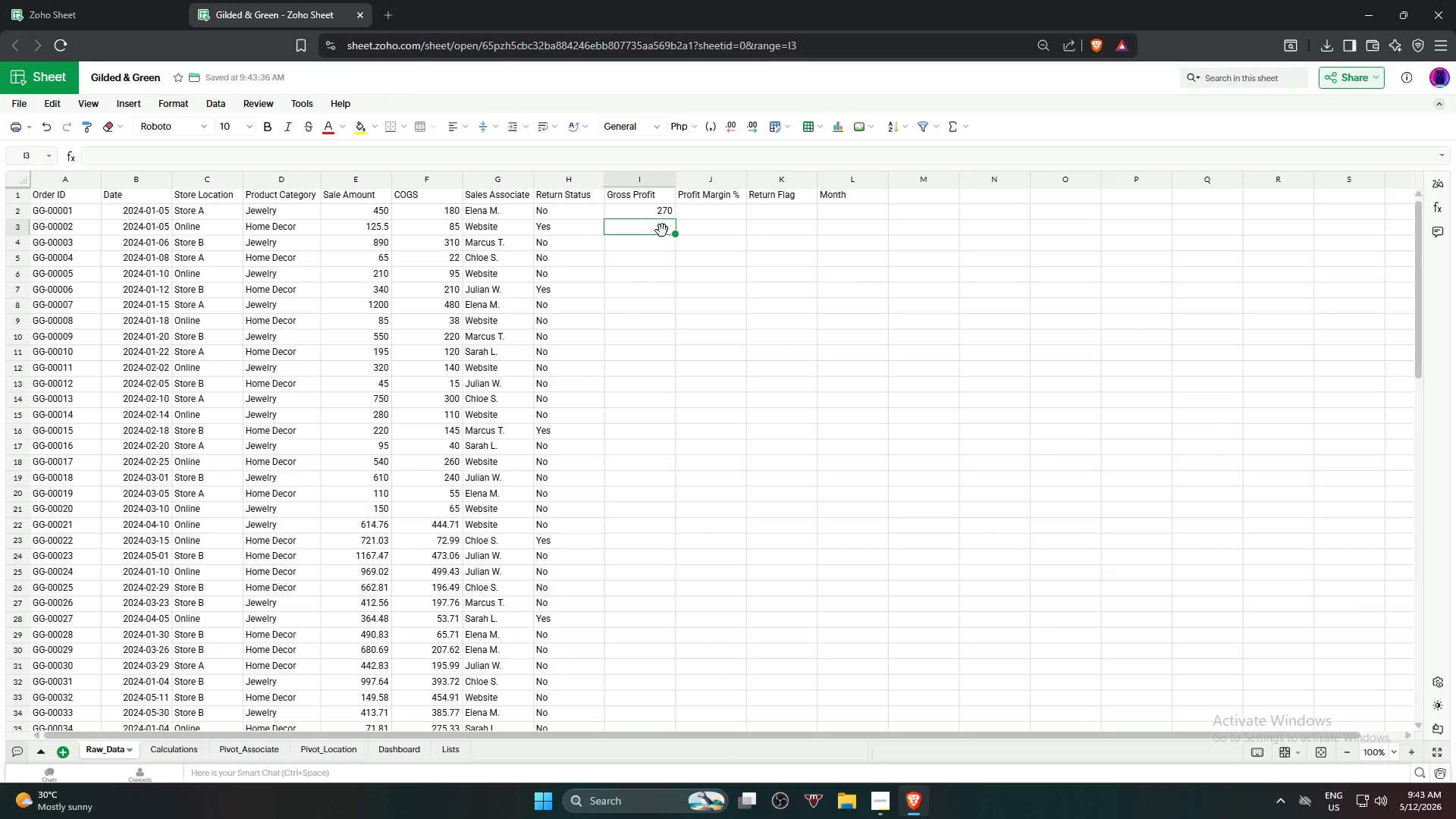 
left_click([643, 214])
 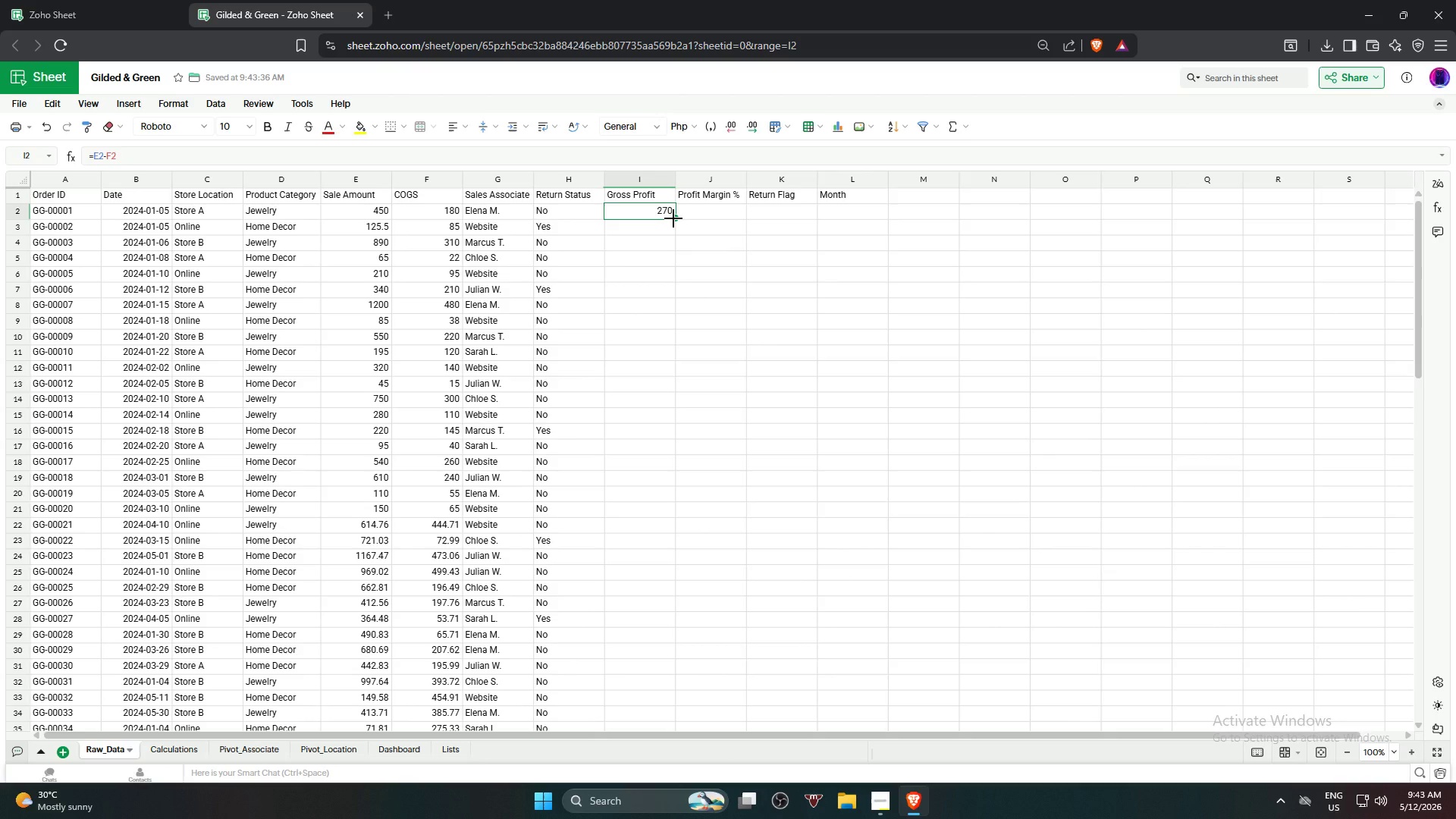 
left_click_drag(start_coordinate=[673, 218], to_coordinate=[611, 381])
 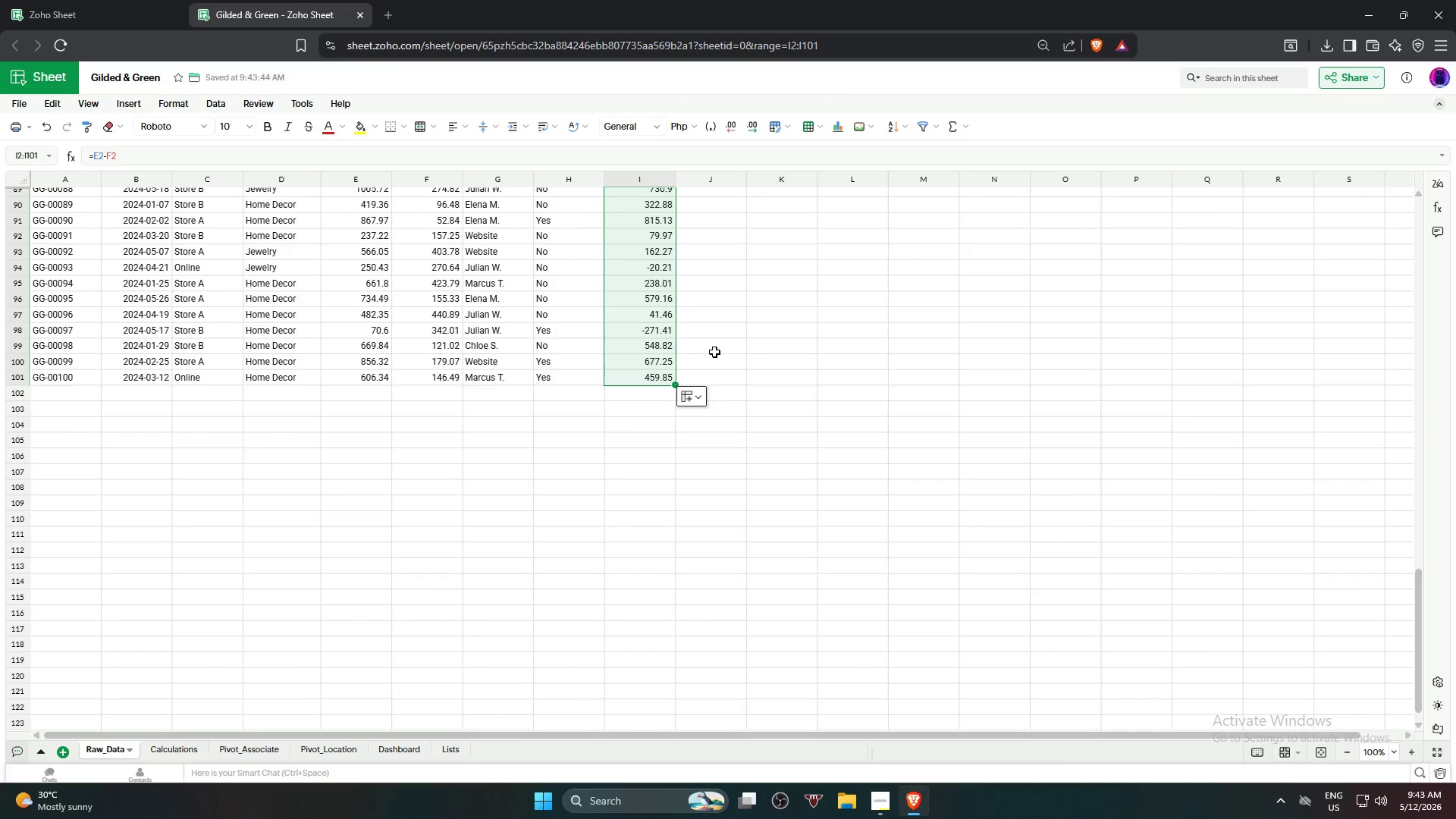 
left_click([715, 353])
 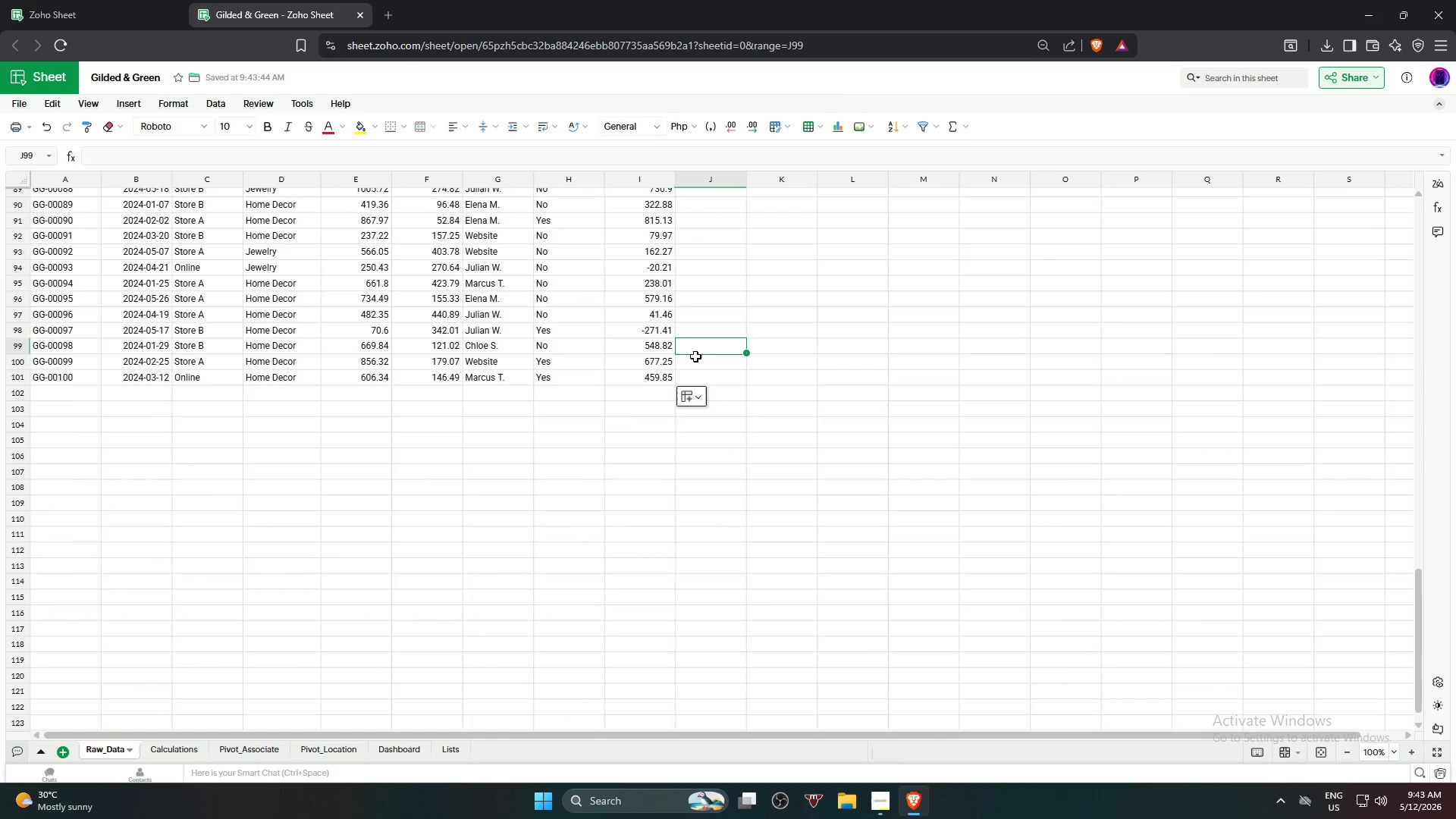 
scroll: coordinate [695, 356], scroll_direction: up, amount: 23.0
 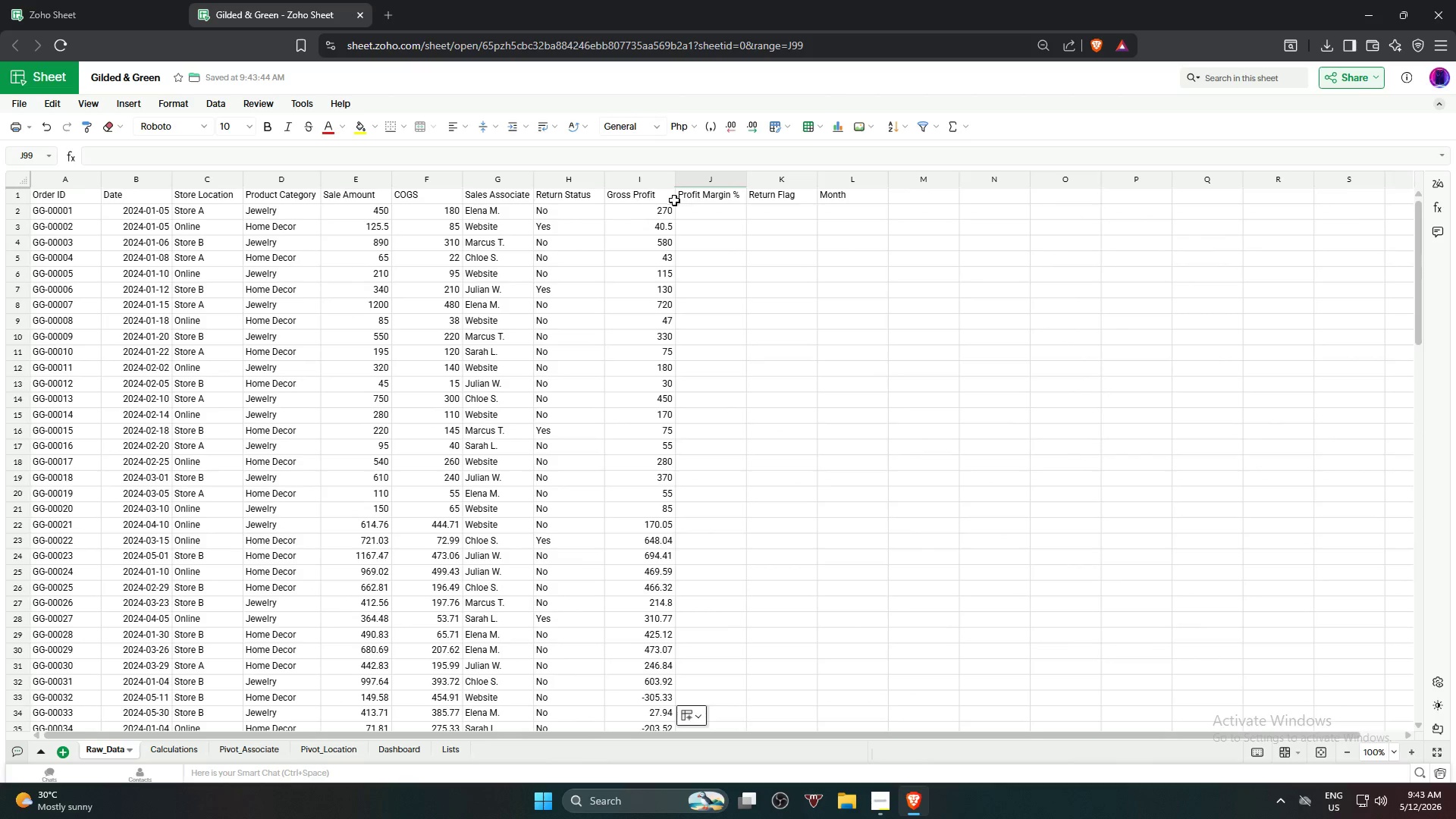 
left_click([697, 209])
 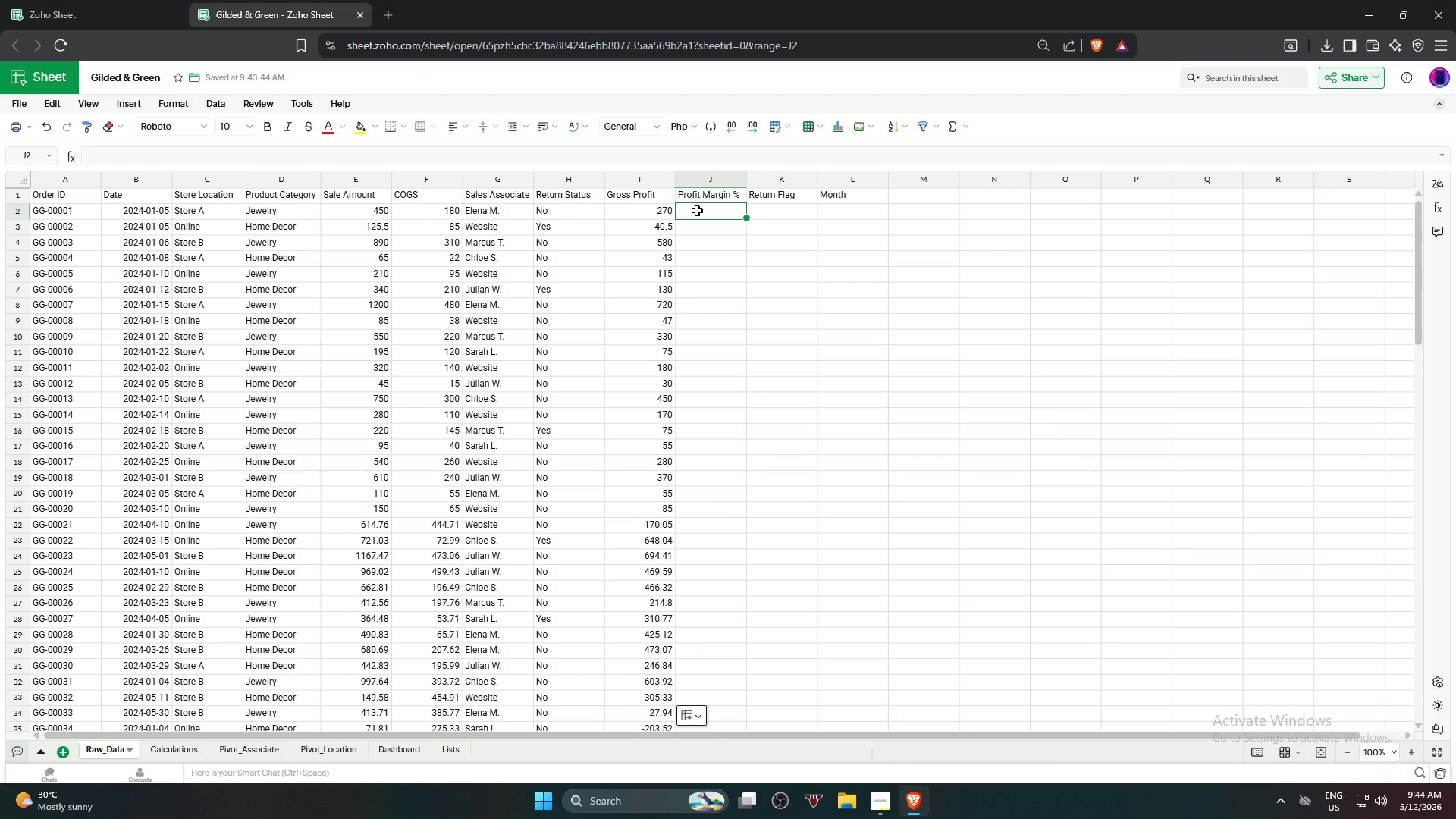 
wait(76.03)
 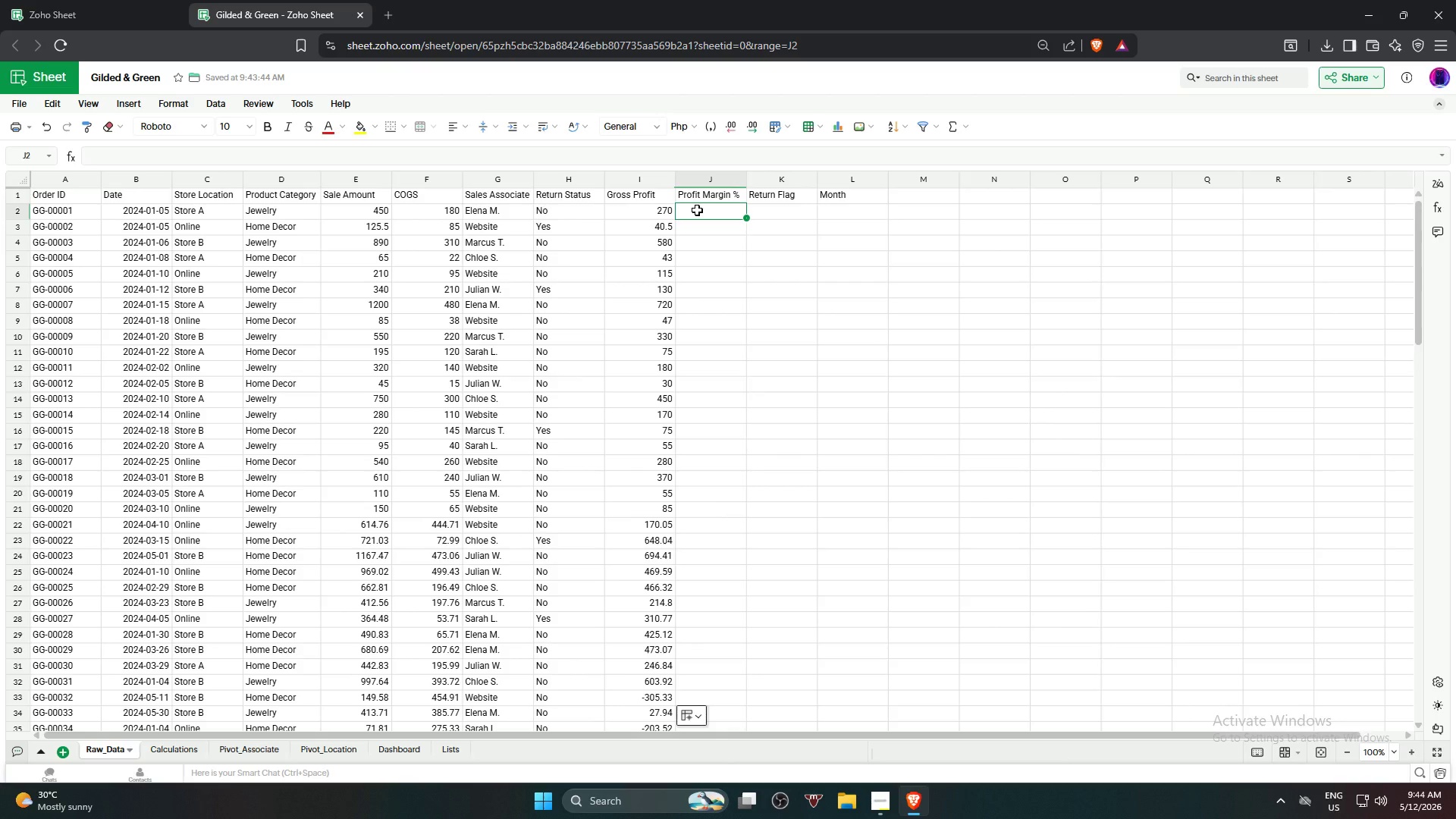 
key(Alt+AltLeft)
 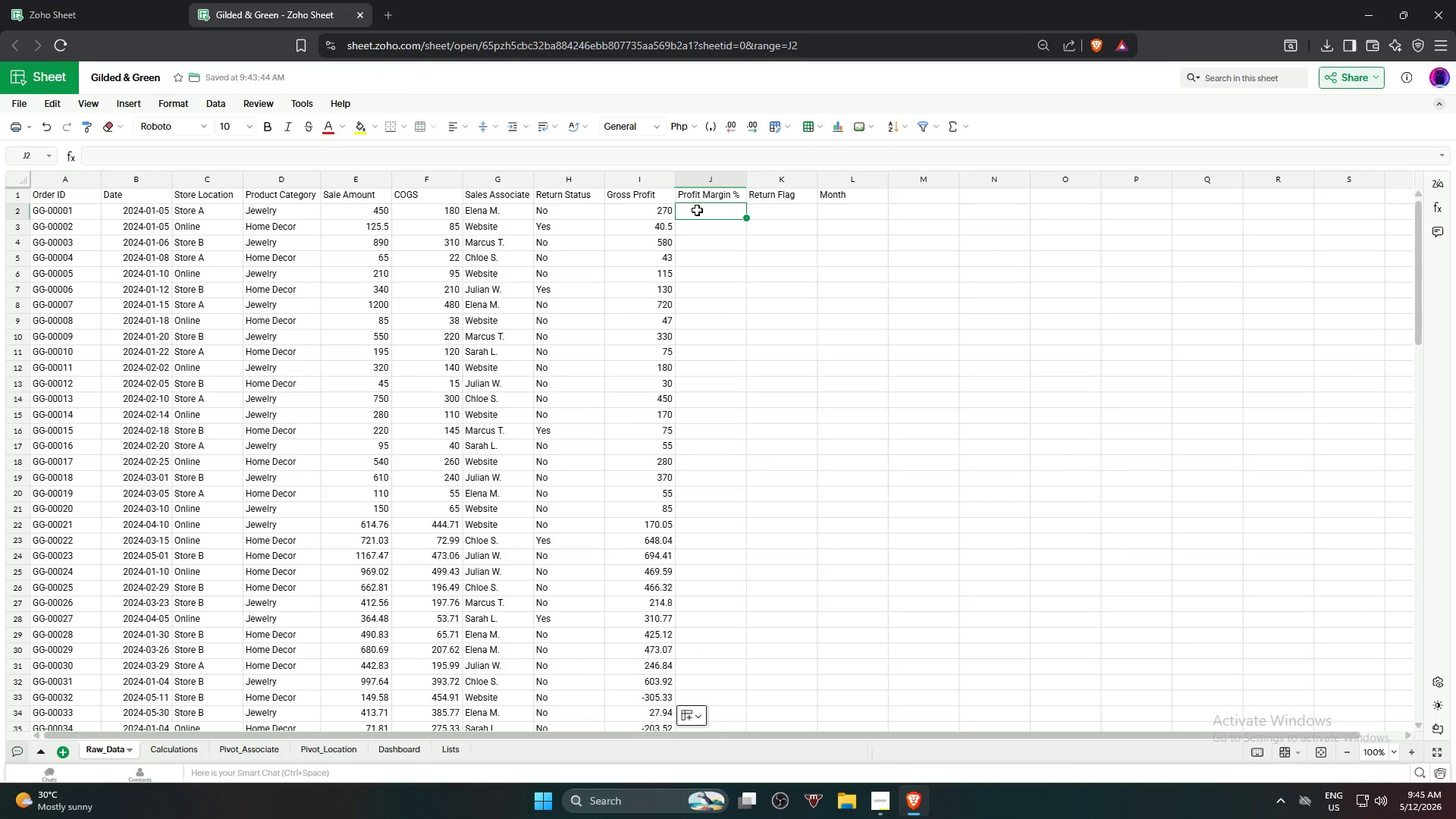 
key(Alt+Tab)